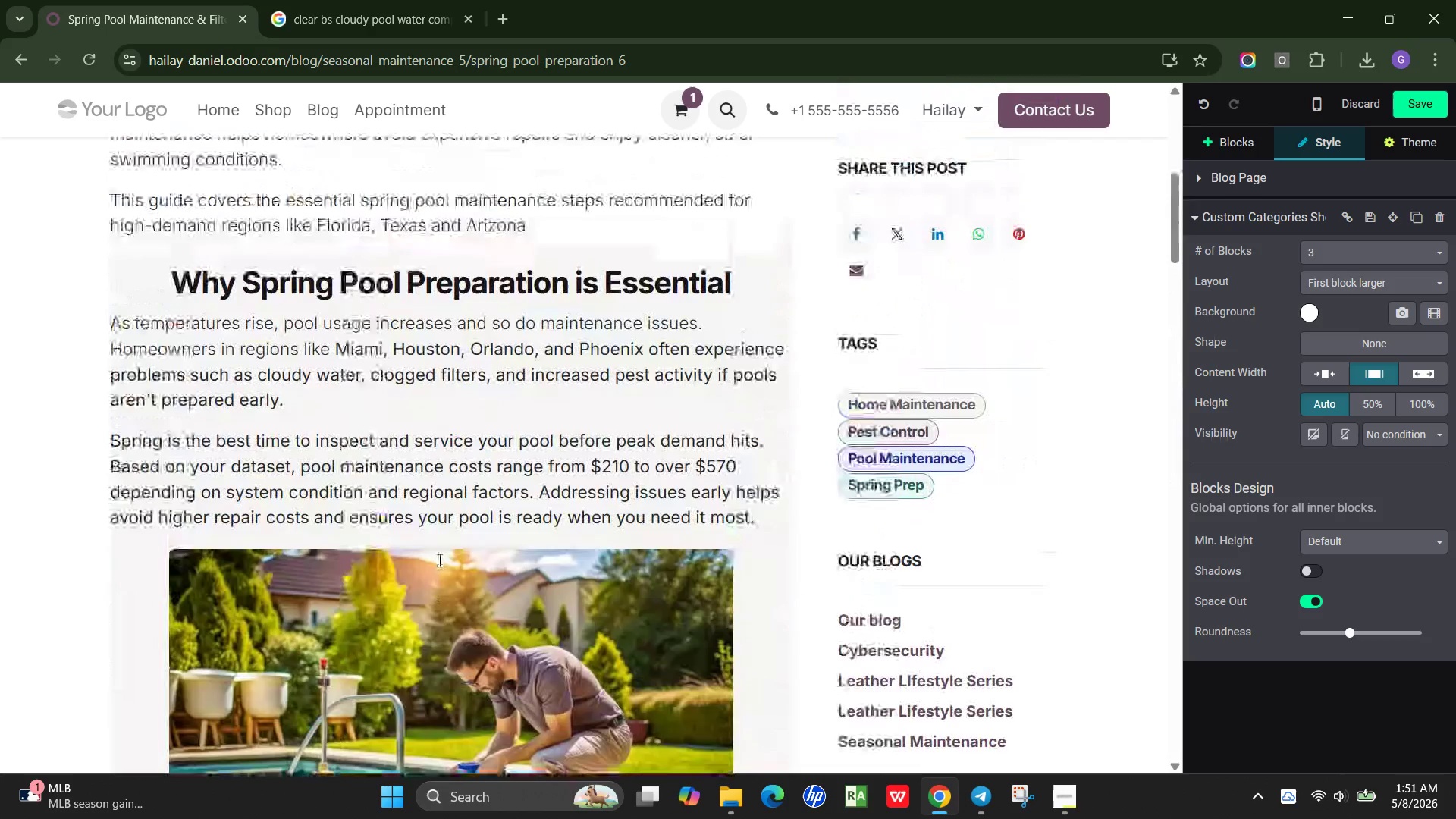 
scroll: coordinate [438, 560], scroll_direction: down, amount: 6.0
 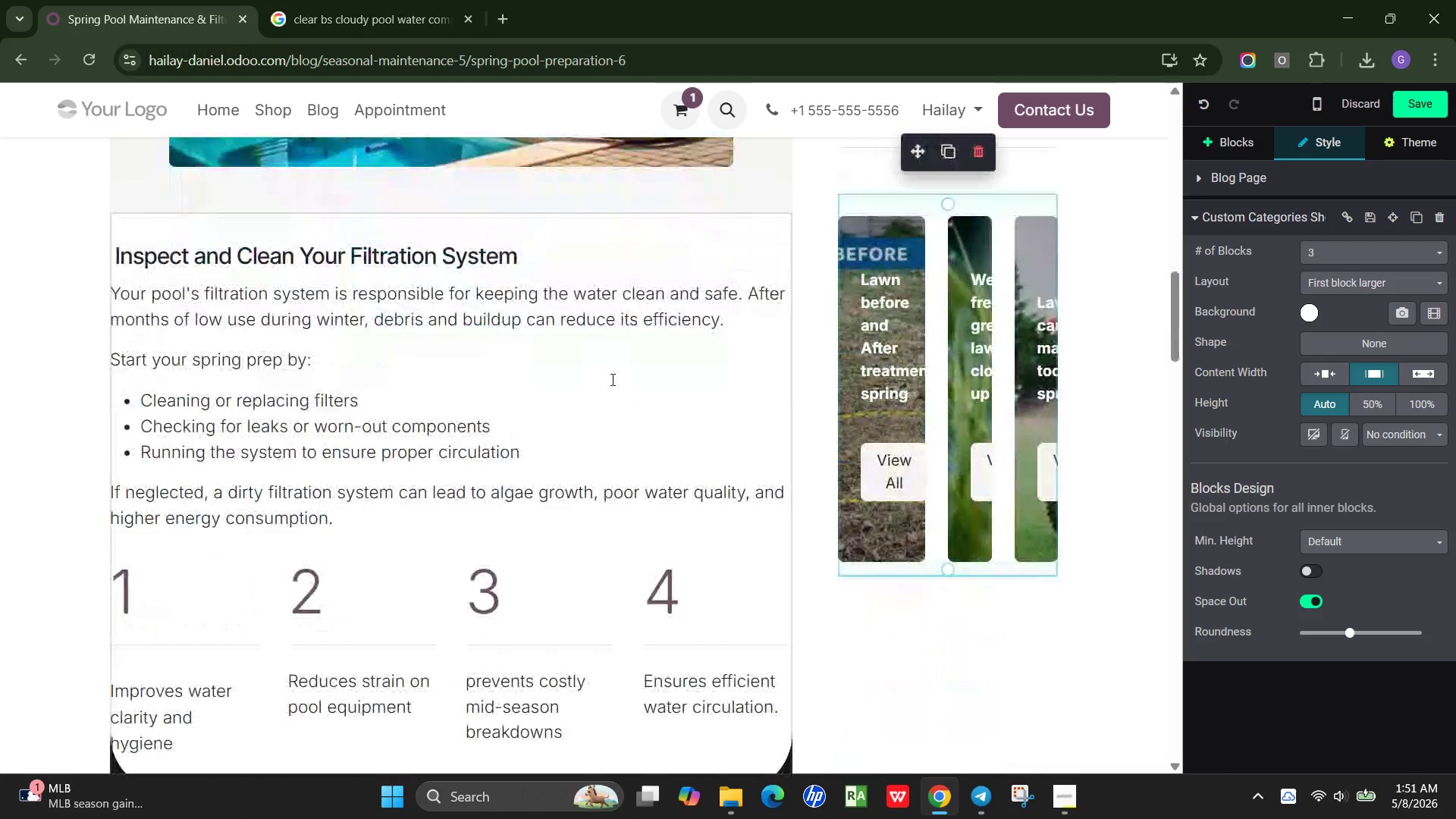 
scroll: coordinate [612, 442], scroll_direction: up, amount: 3.0
 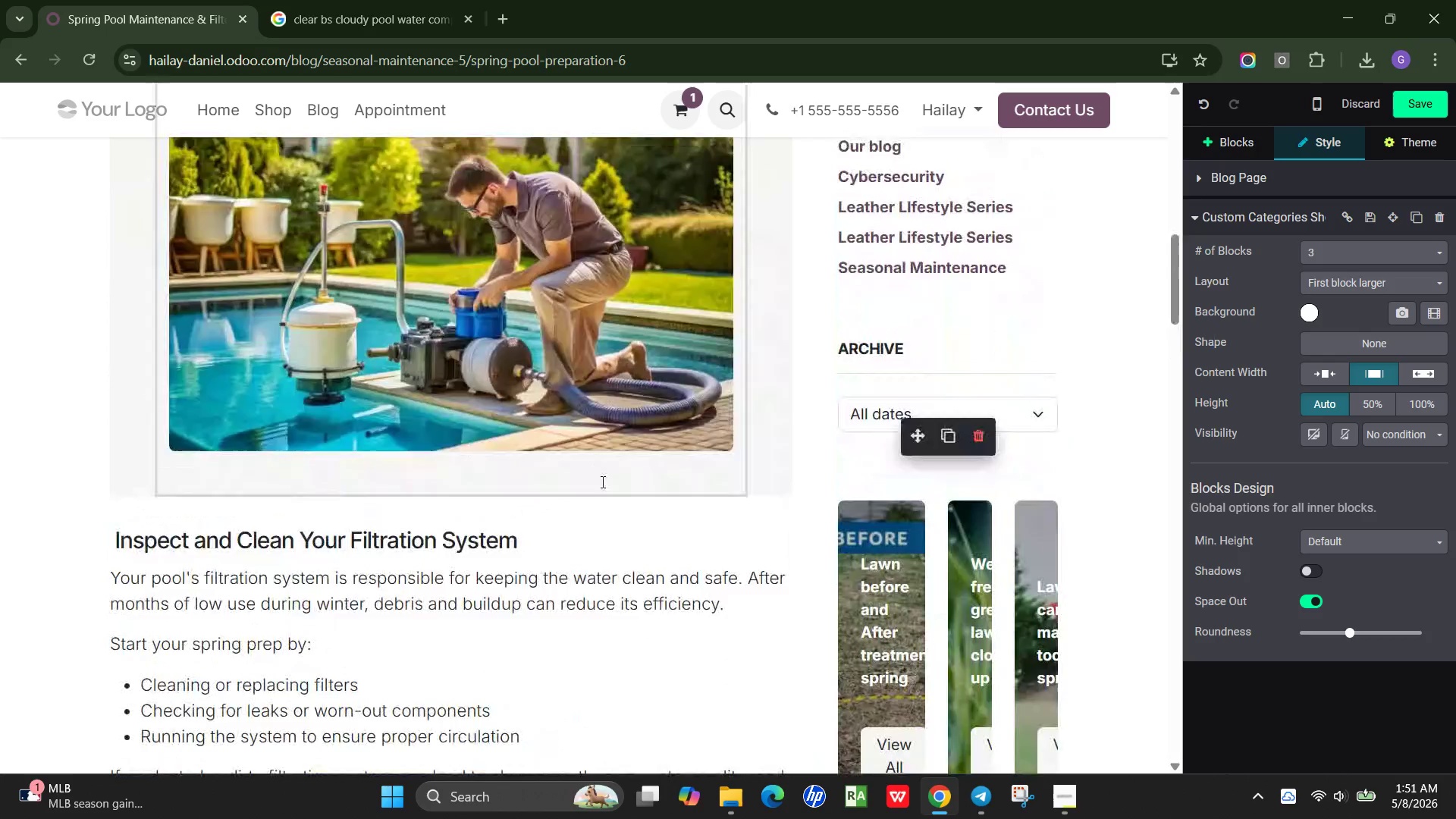 
scroll: coordinate [601, 482], scroll_direction: down, amount: 2.0
 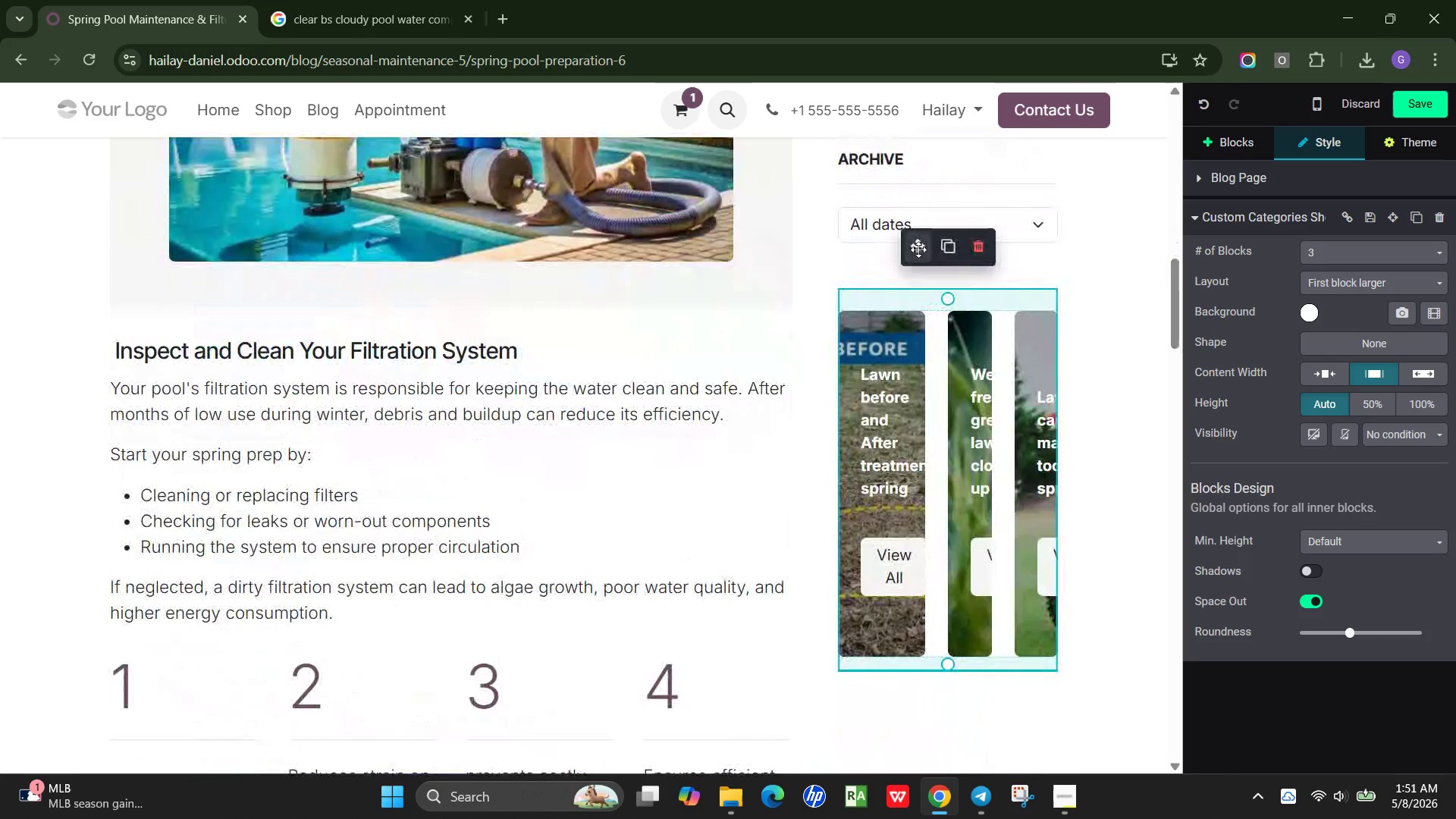 
left_click_drag(start_coordinate=[918, 249], to_coordinate=[335, 504])
 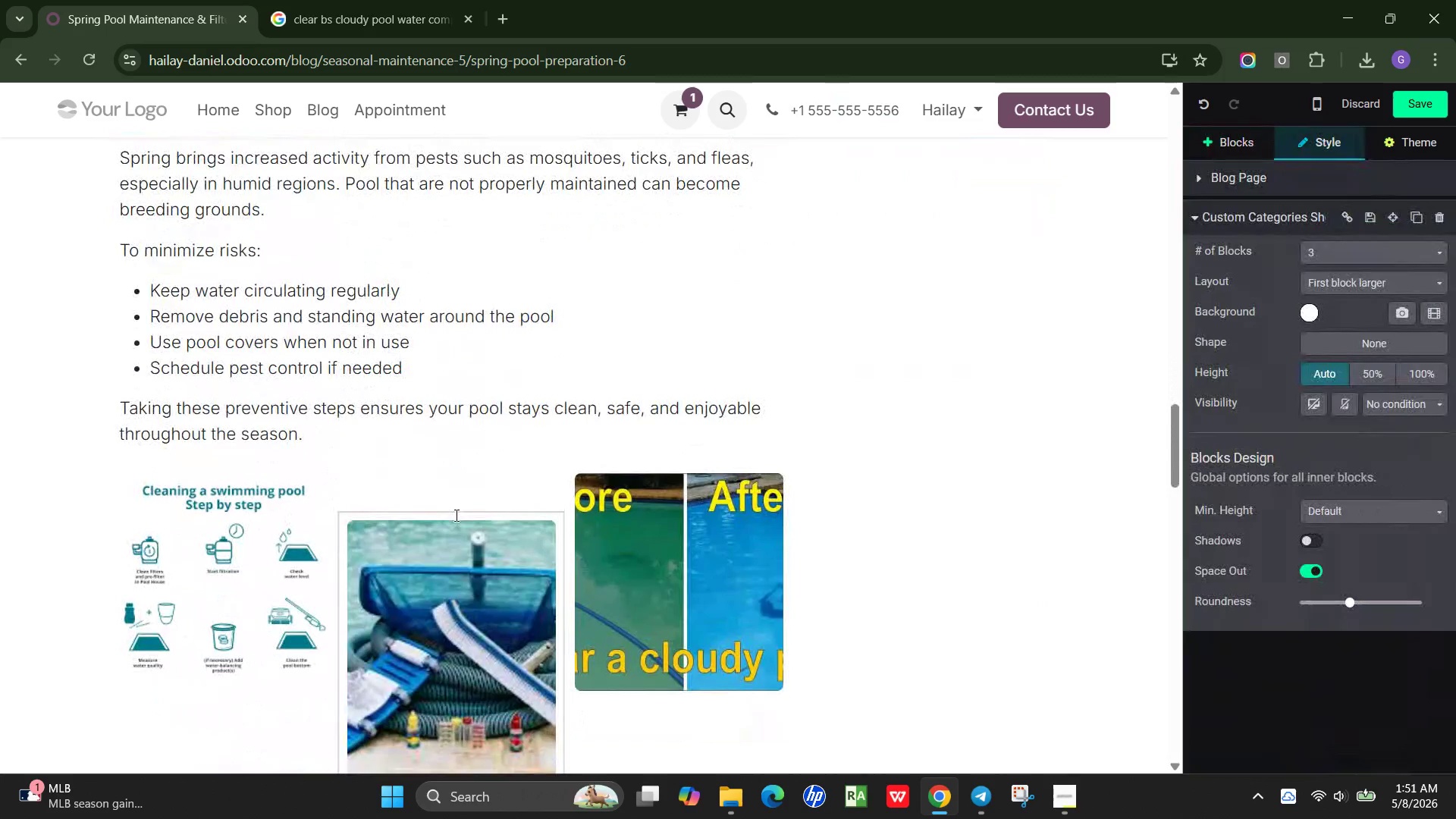 
scroll: coordinate [455, 515], scroll_direction: down, amount: 18.0
 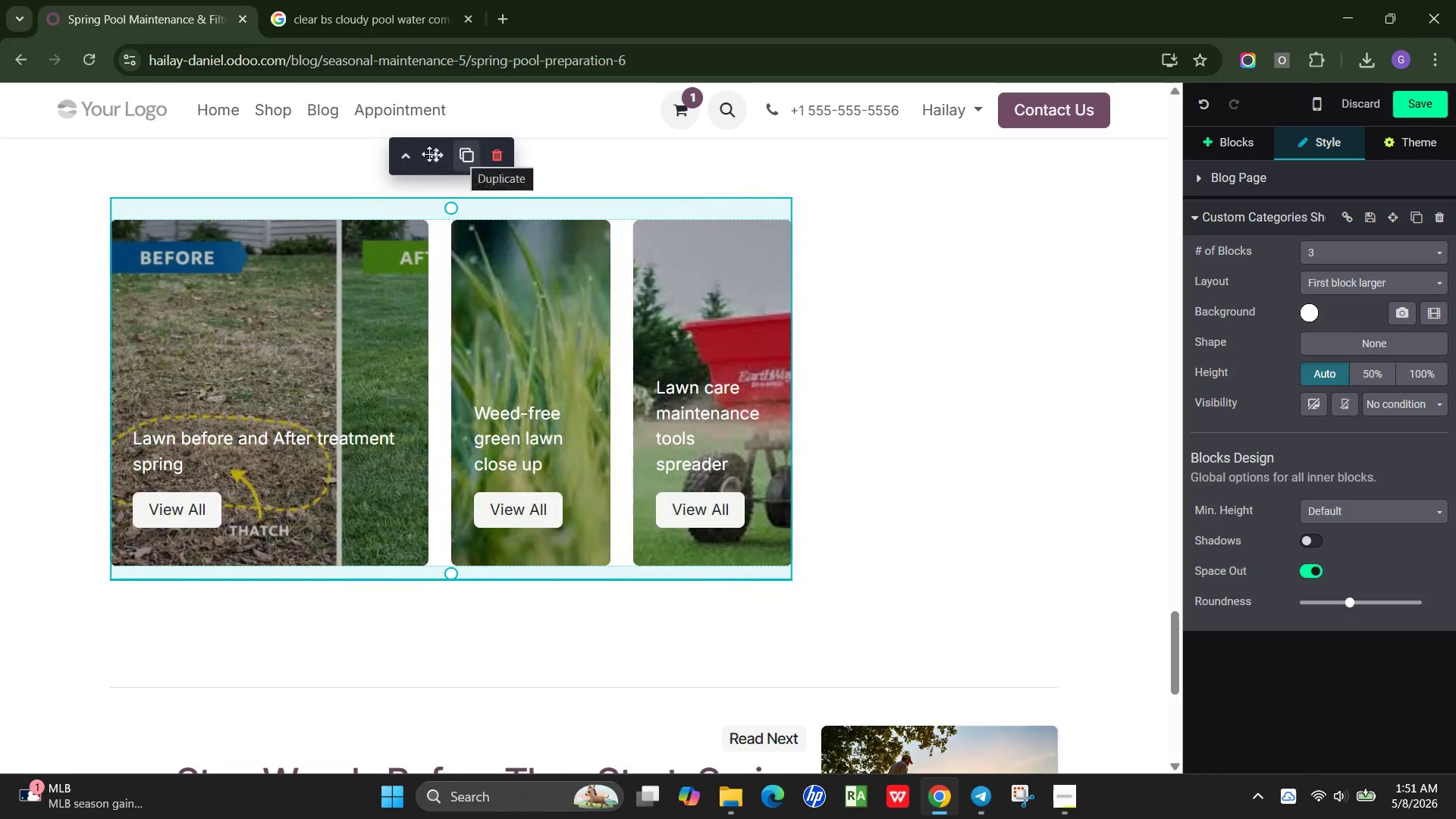 
scroll: coordinate [480, 219], scroll_direction: up, amount: 4.0
 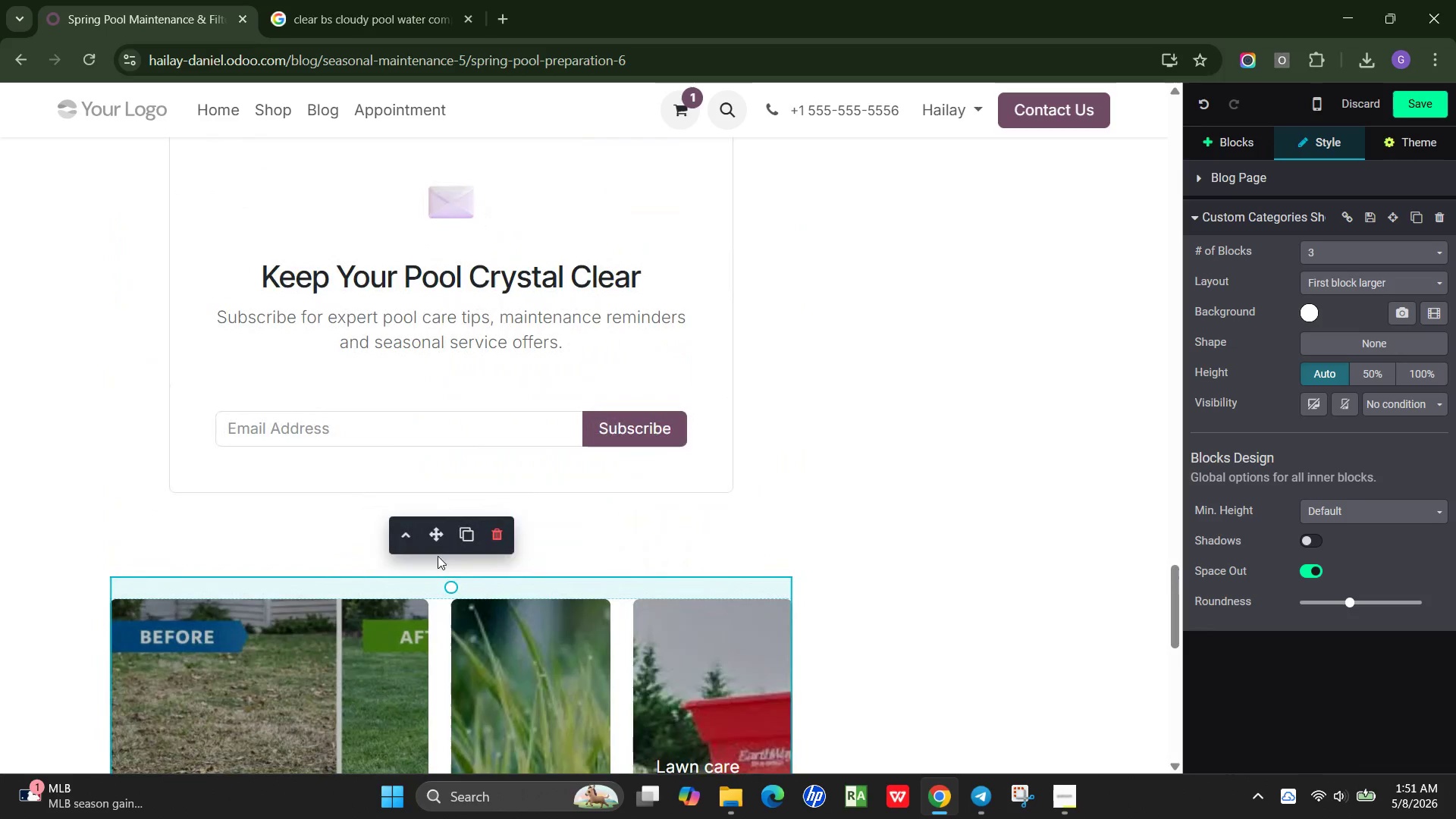 
left_click_drag(start_coordinate=[438, 539], to_coordinate=[435, 404])
 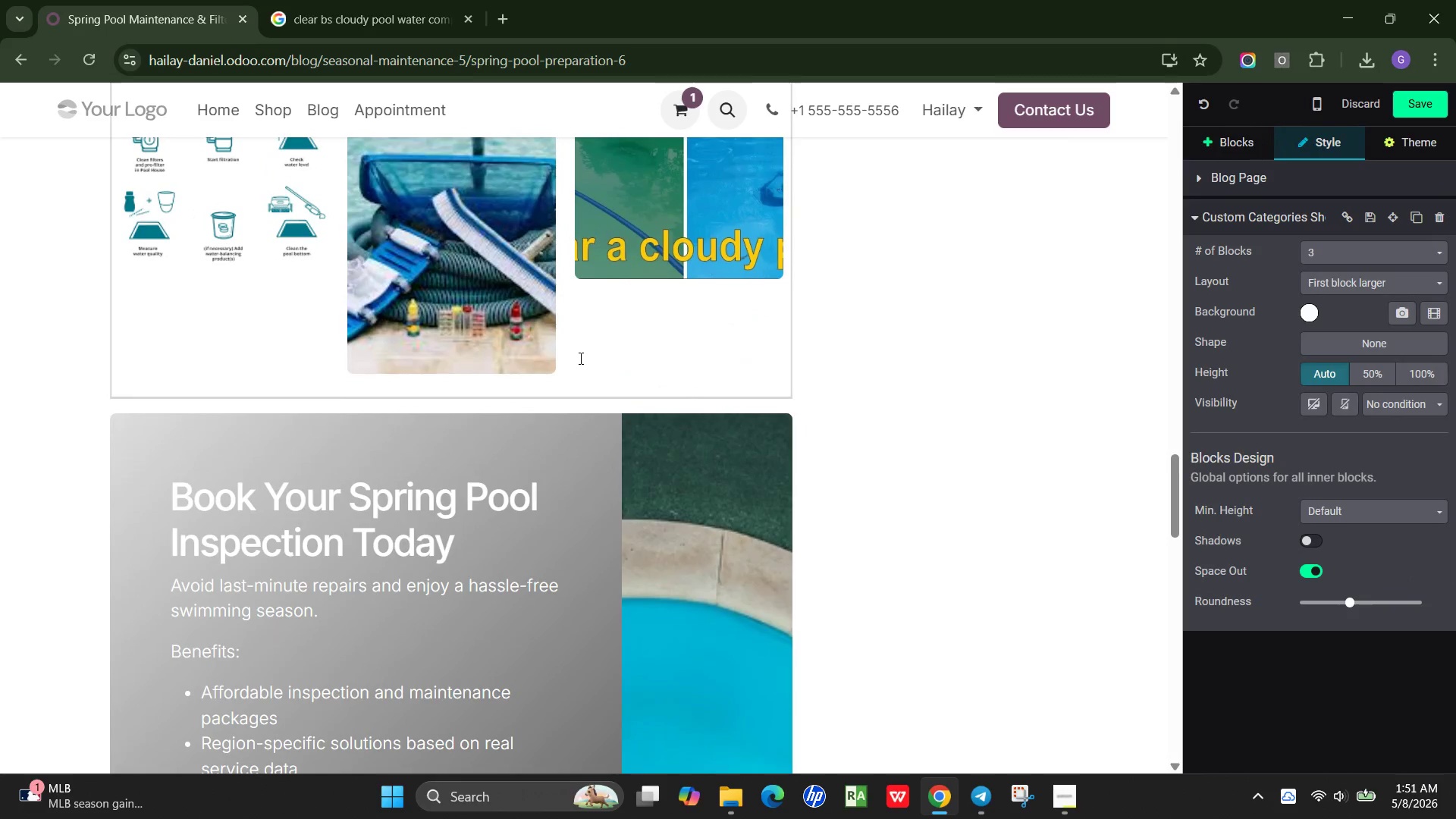 
left_click([579, 360])
 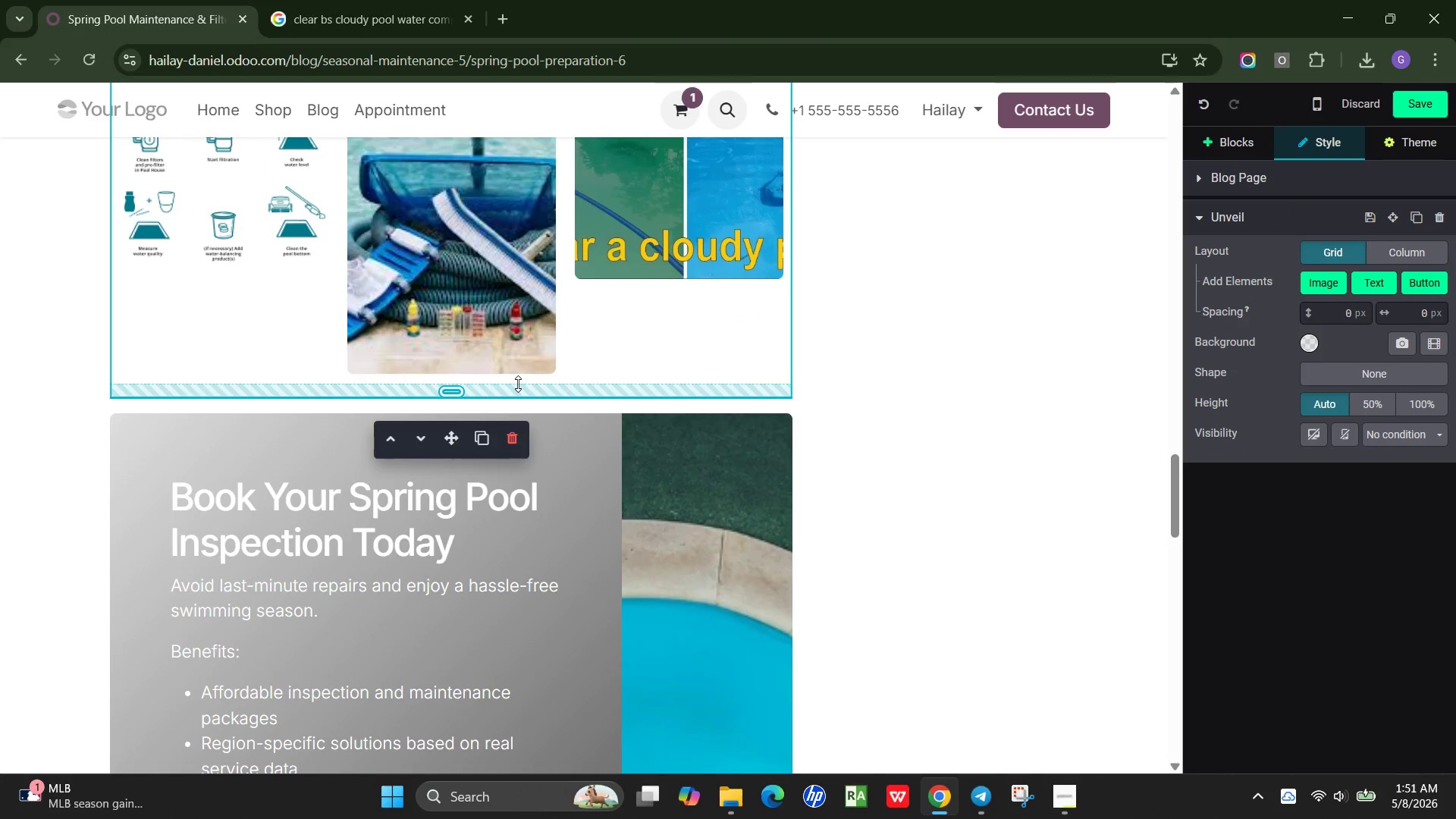 
scroll: coordinate [518, 384], scroll_direction: up, amount: 4.0
 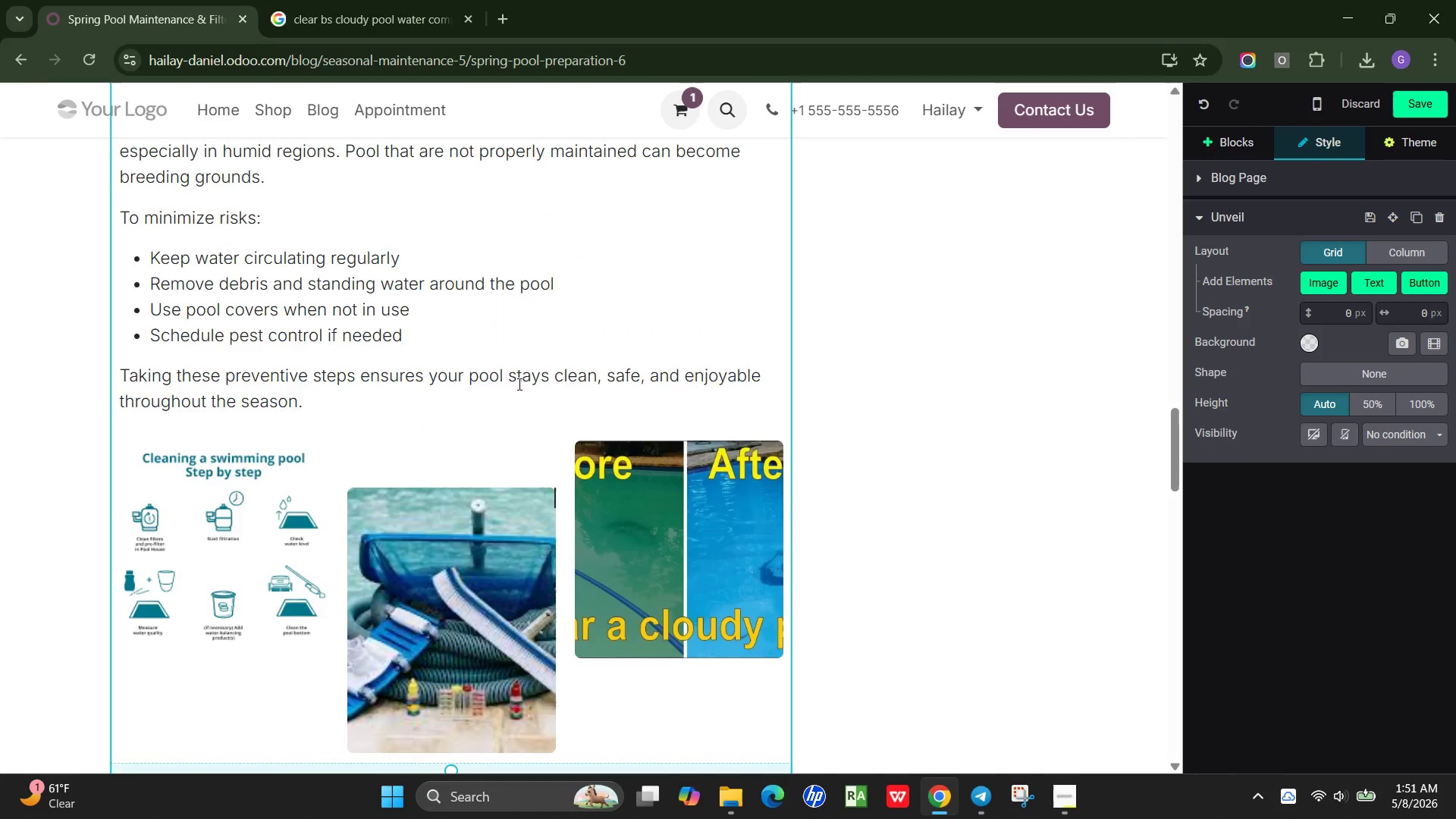 
scroll: coordinate [522, 412], scroll_direction: down, amount: 17.0
 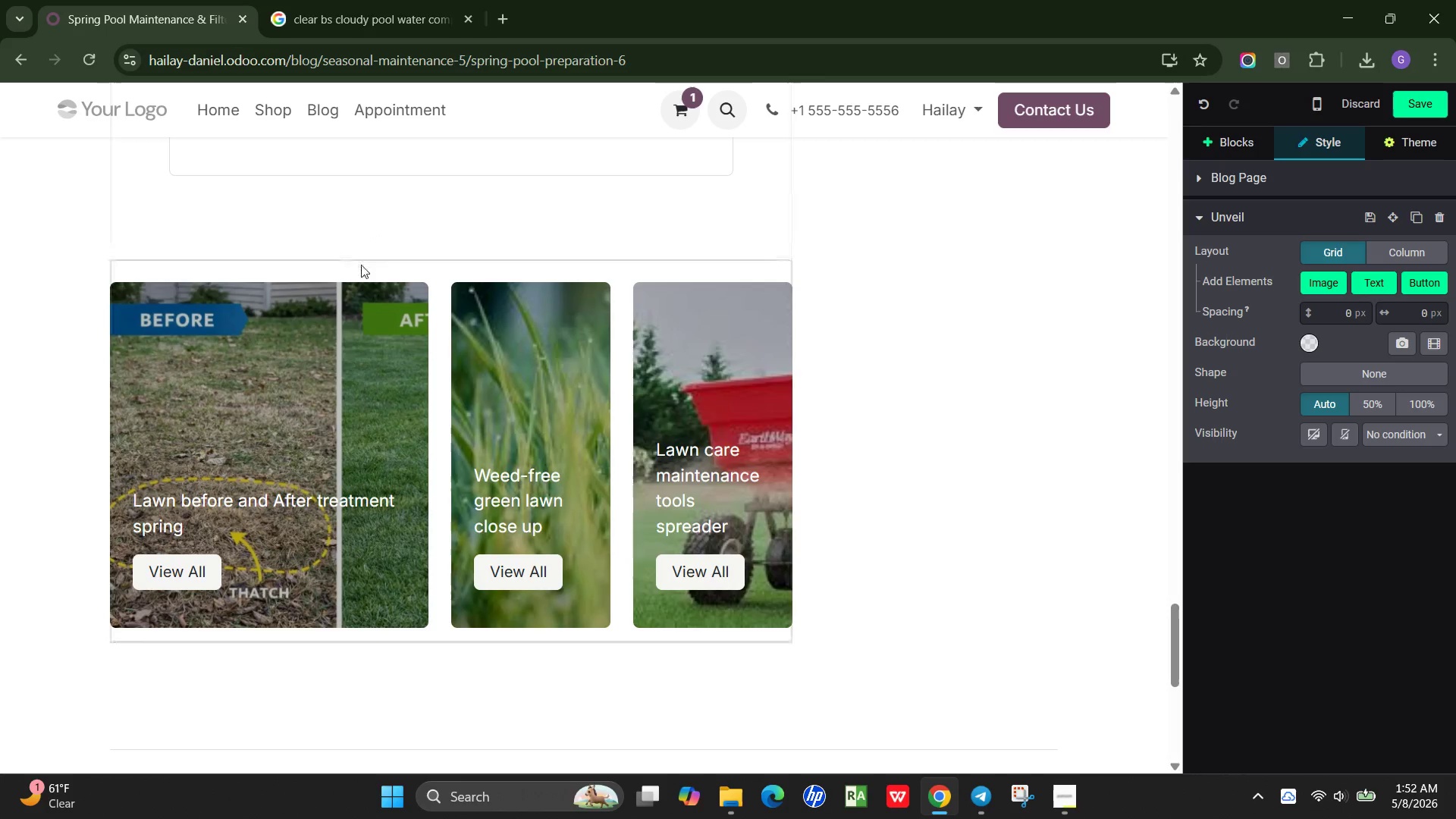 
left_click([361, 268])
 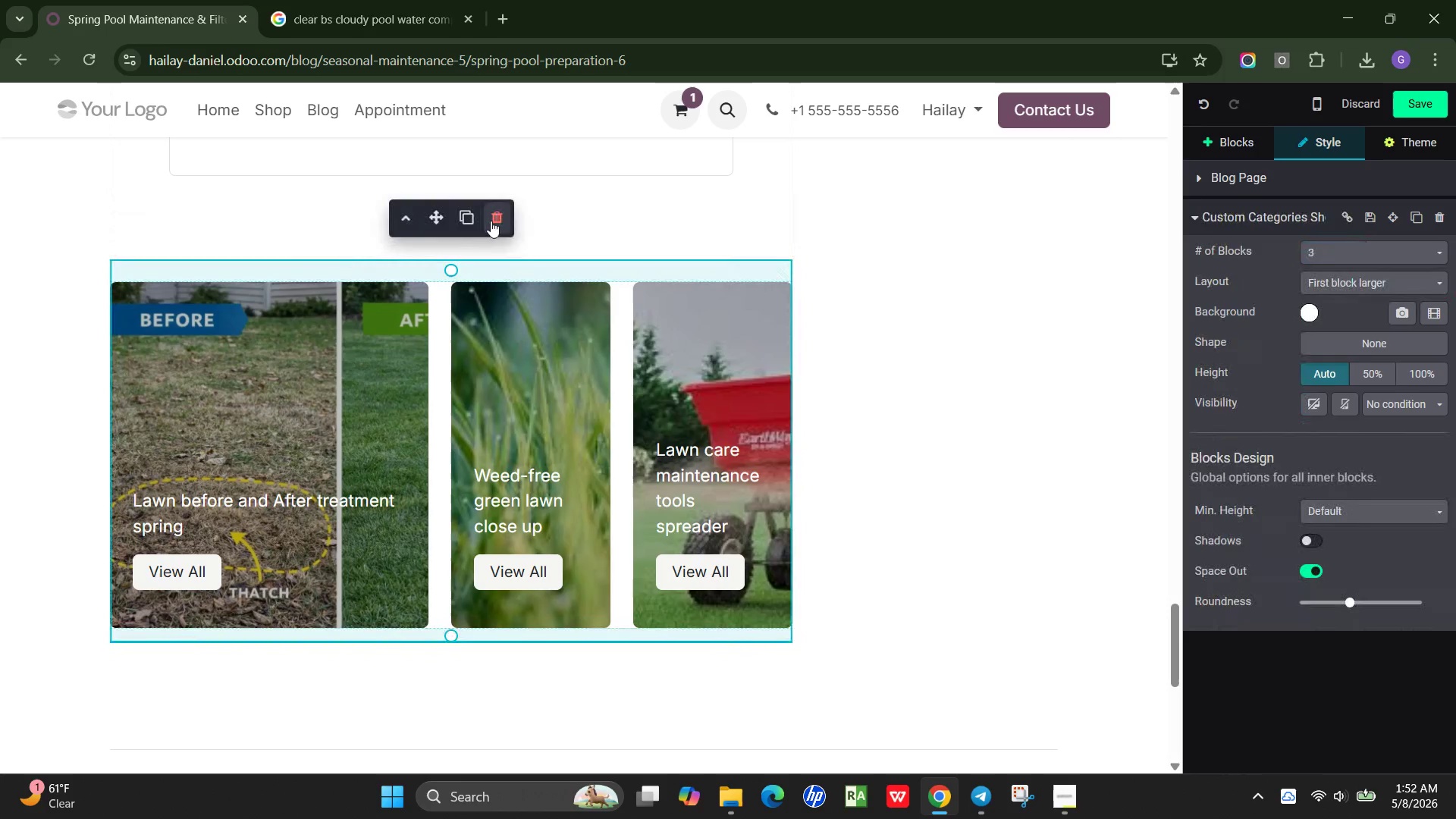 
left_click([494, 219])
 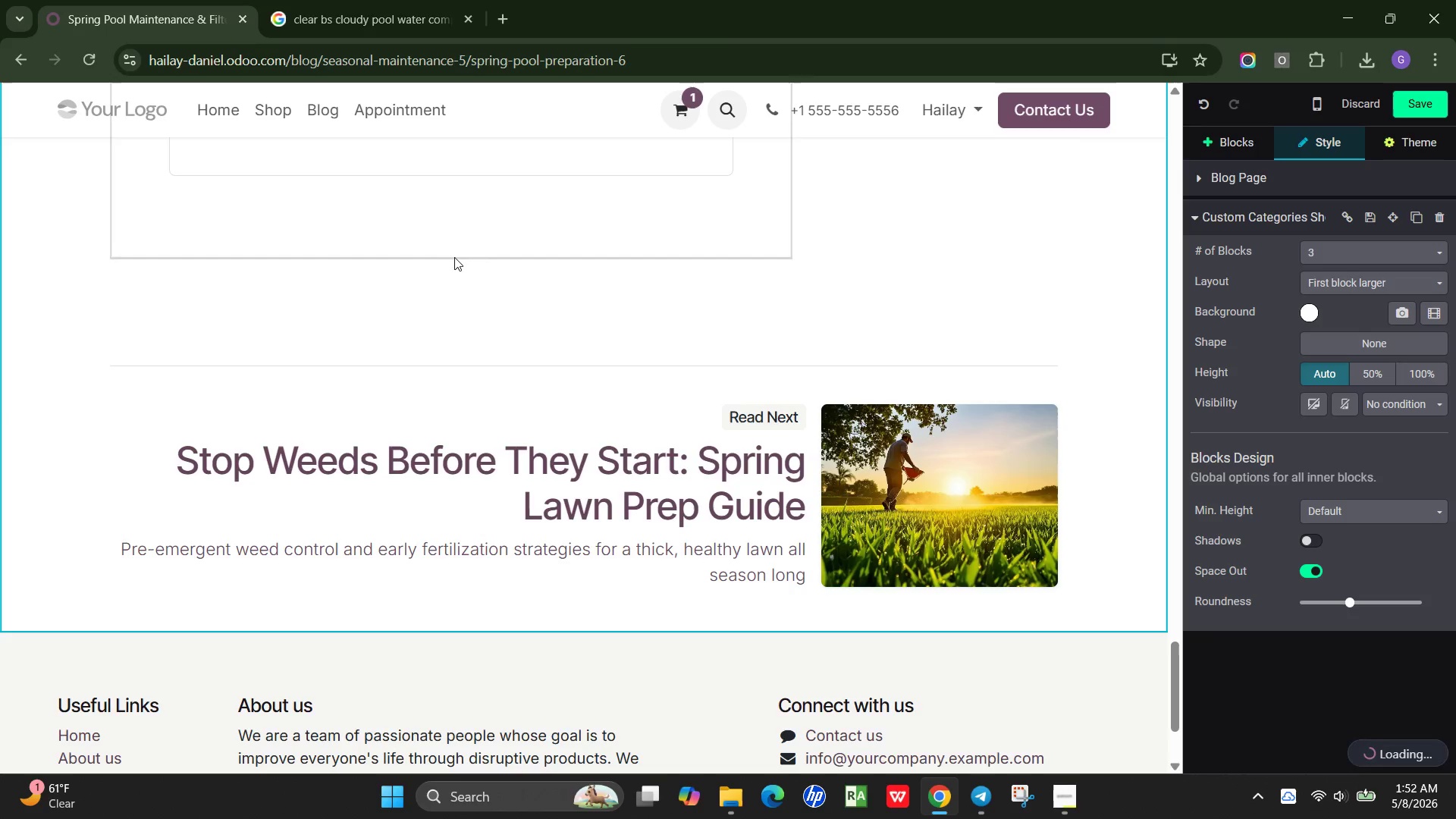 
scroll: coordinate [446, 265], scroll_direction: up, amount: 35.0
 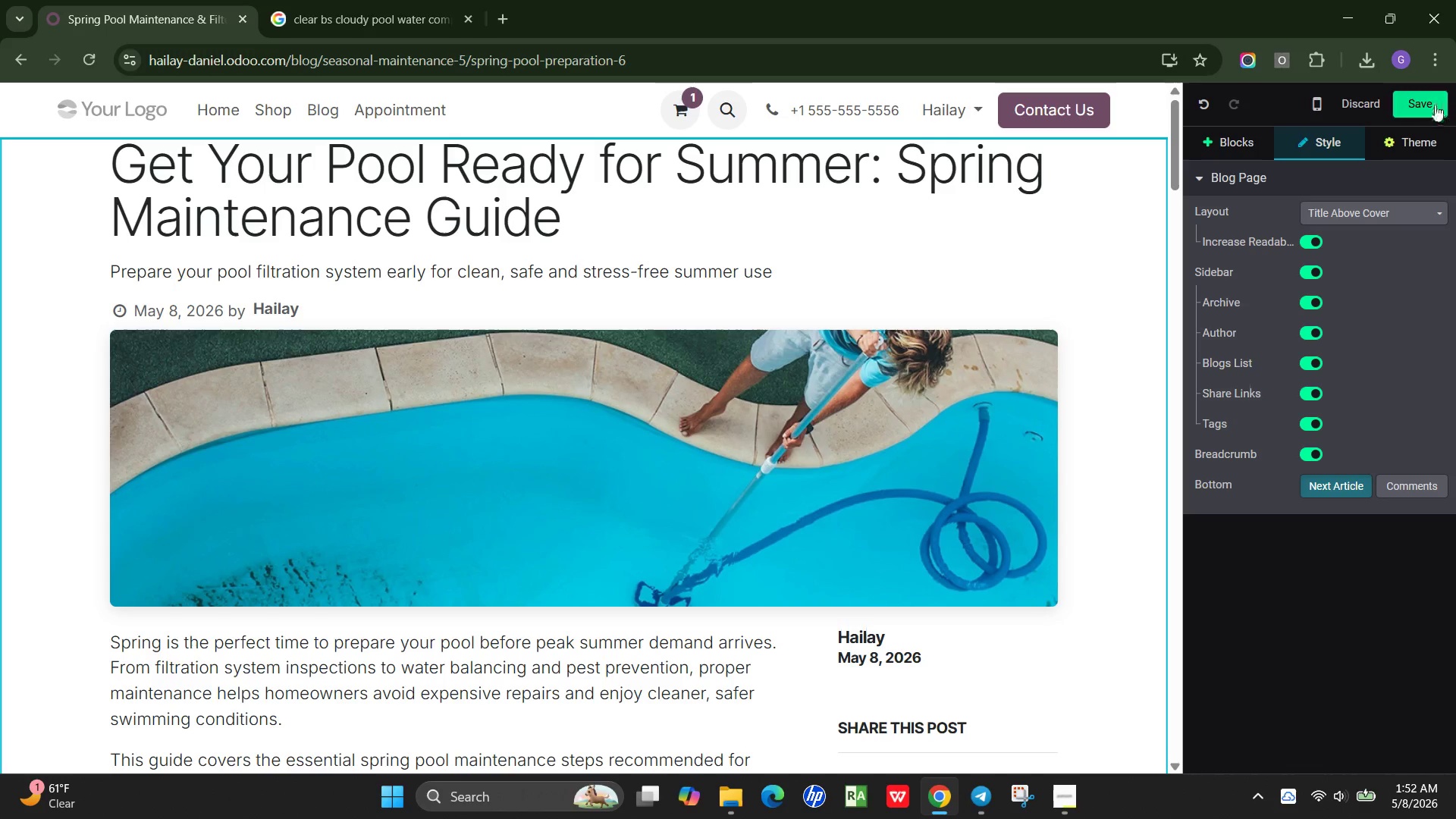 